 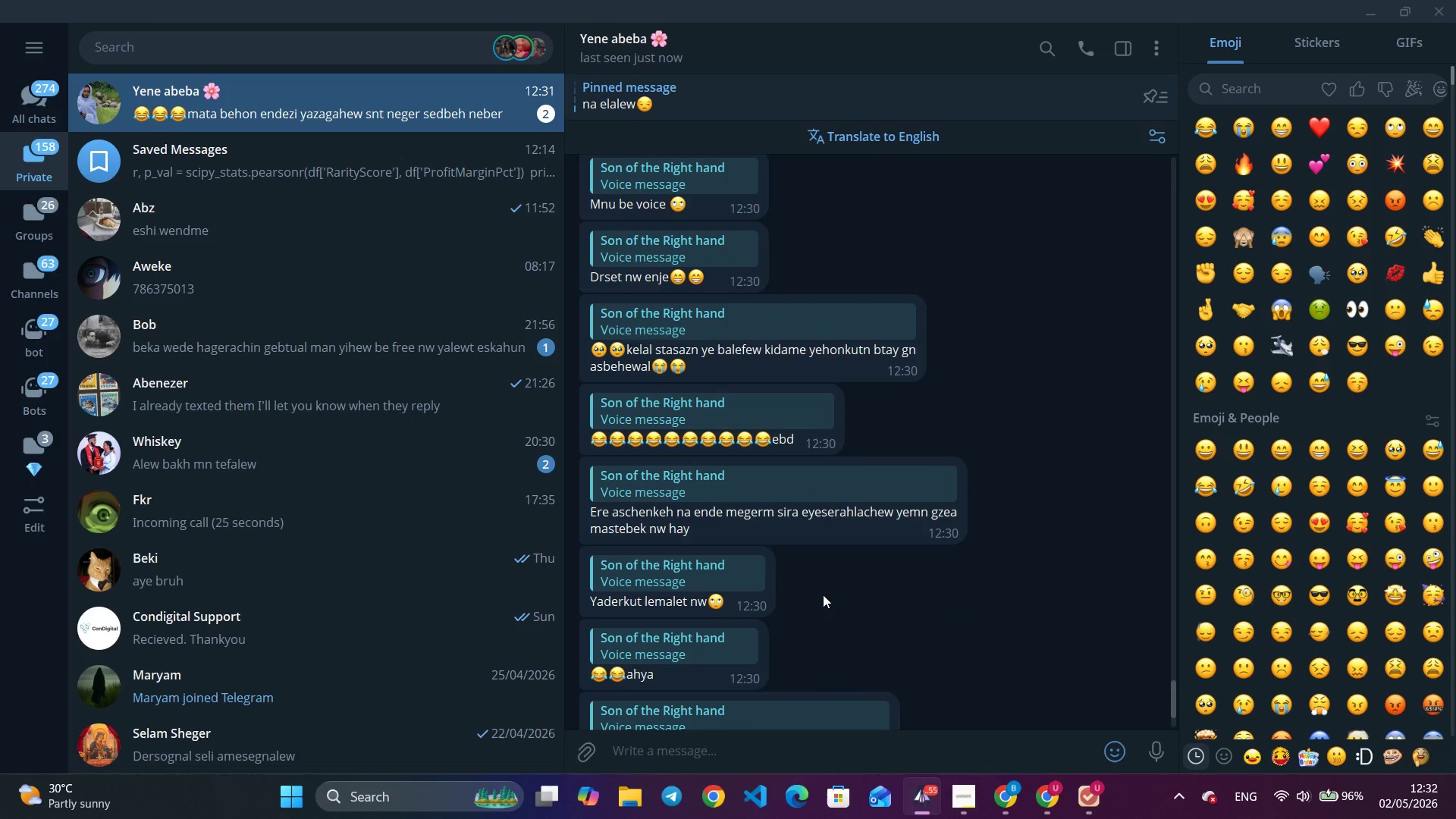 
scroll: coordinate [823, 595], scroll_direction: down, amount: 2.0
 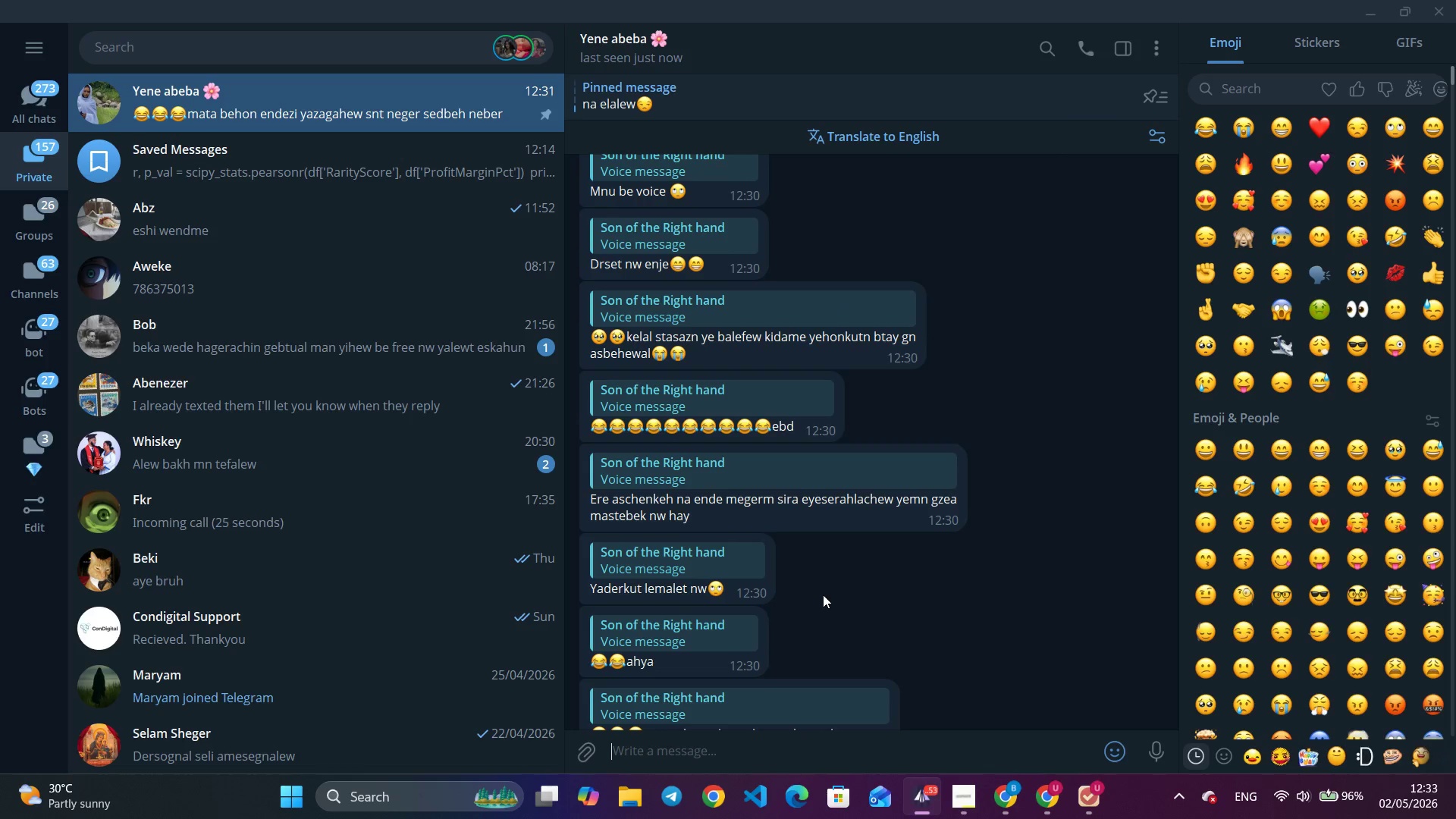 
scroll: coordinate [823, 595], scroll_direction: up, amount: 5.0
 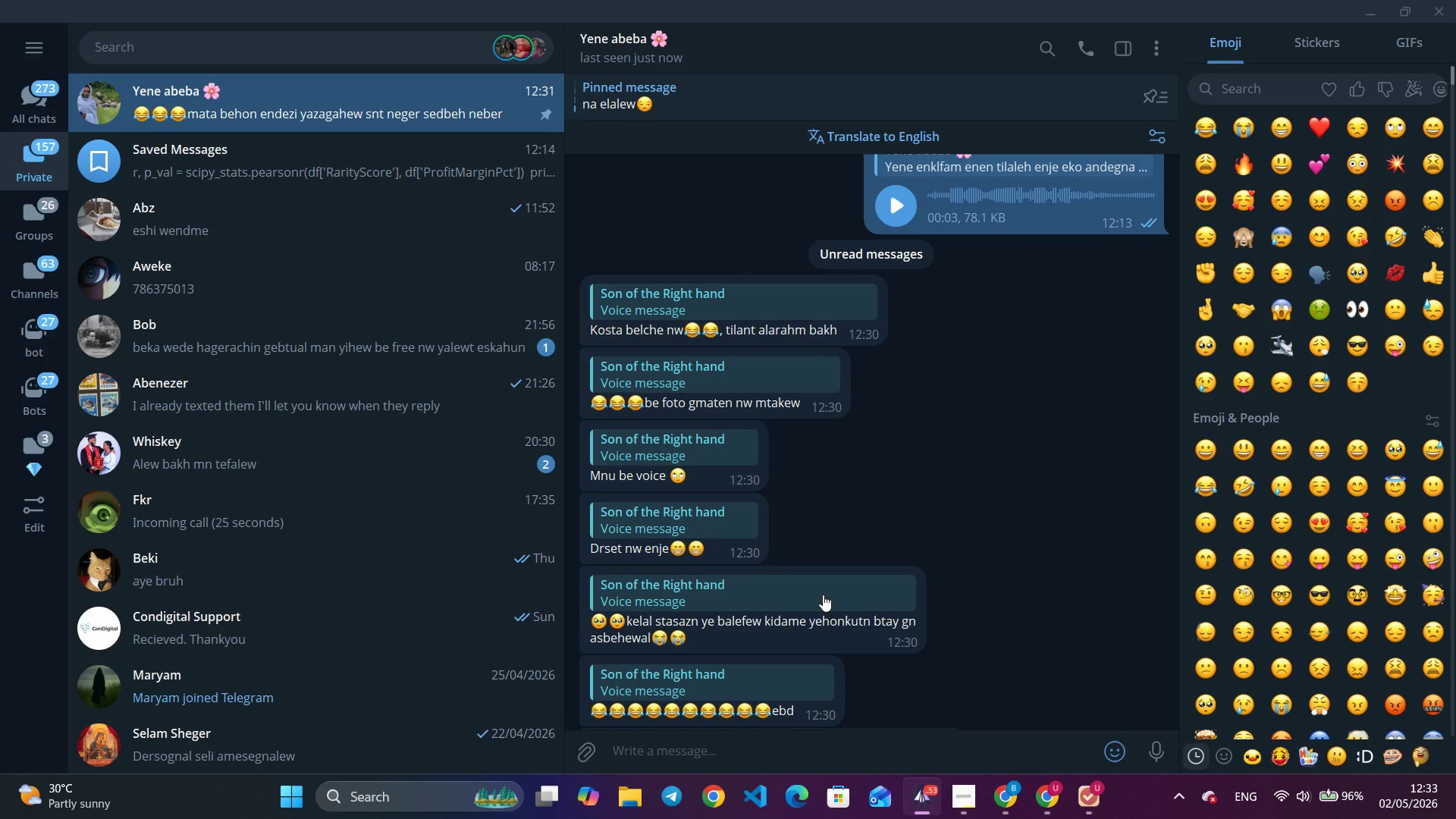 
wait(7.5)
 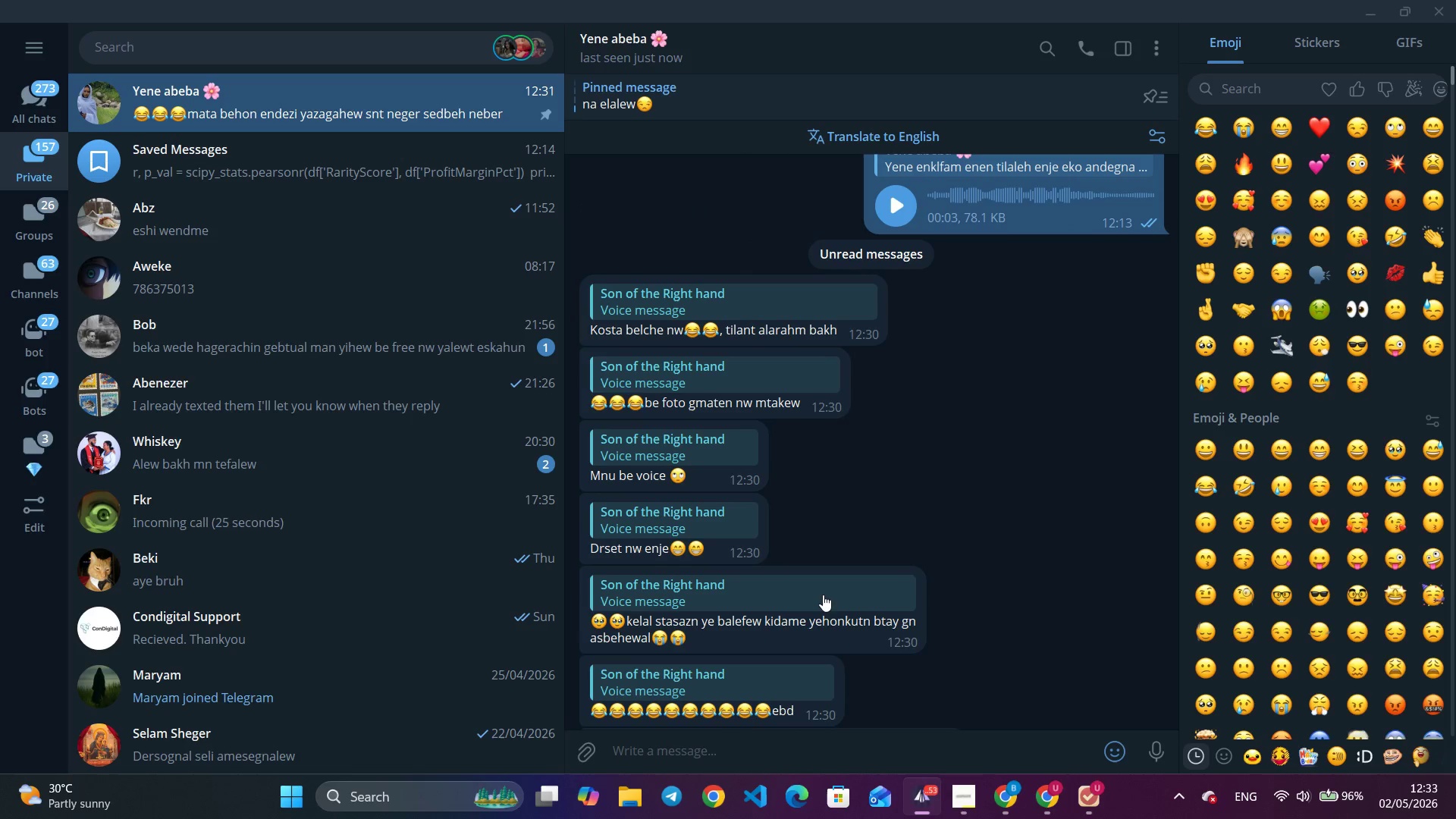 
scroll: coordinate [823, 595], scroll_direction: down, amount: 8.0
 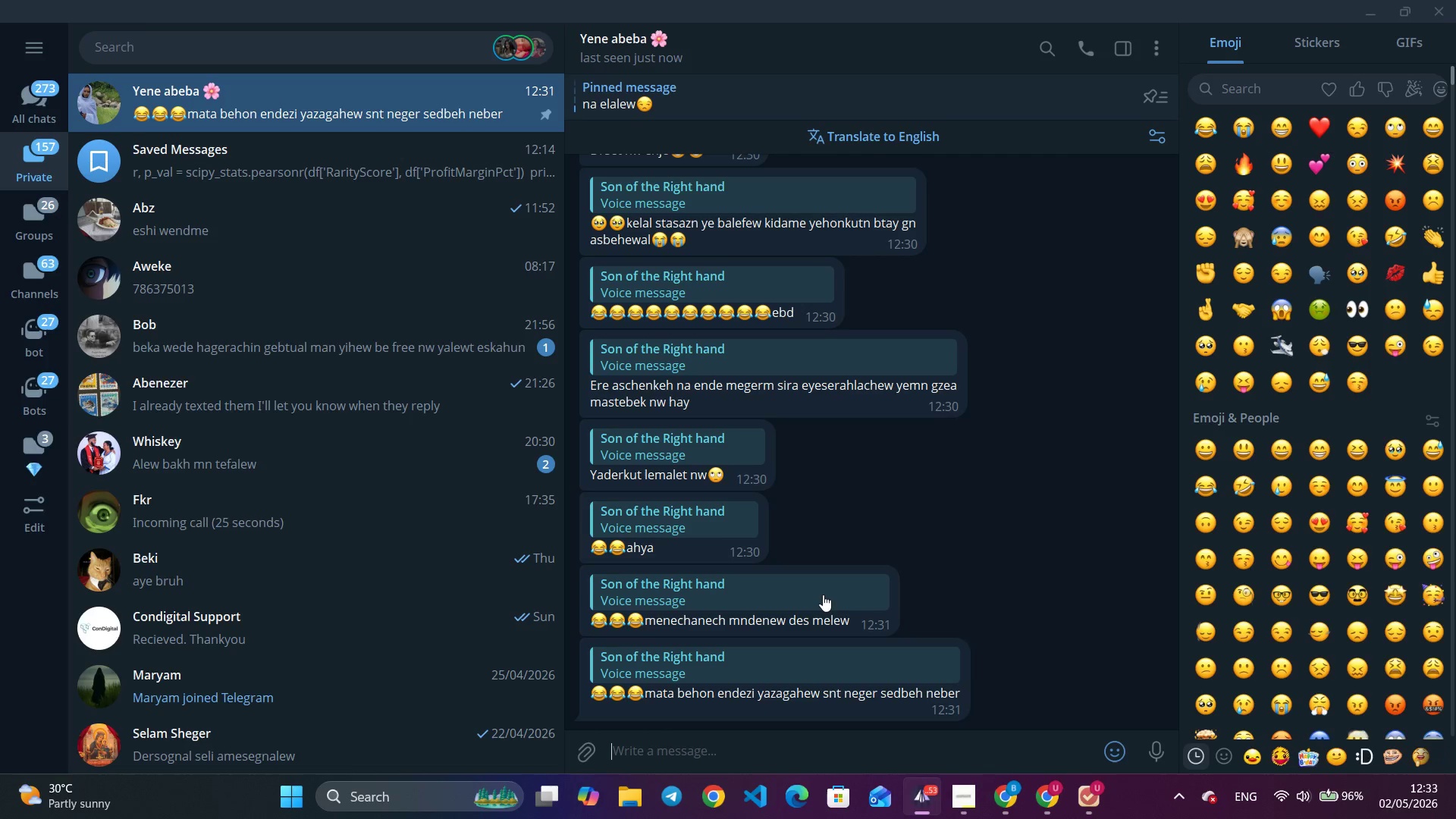 
wait(16.97)
 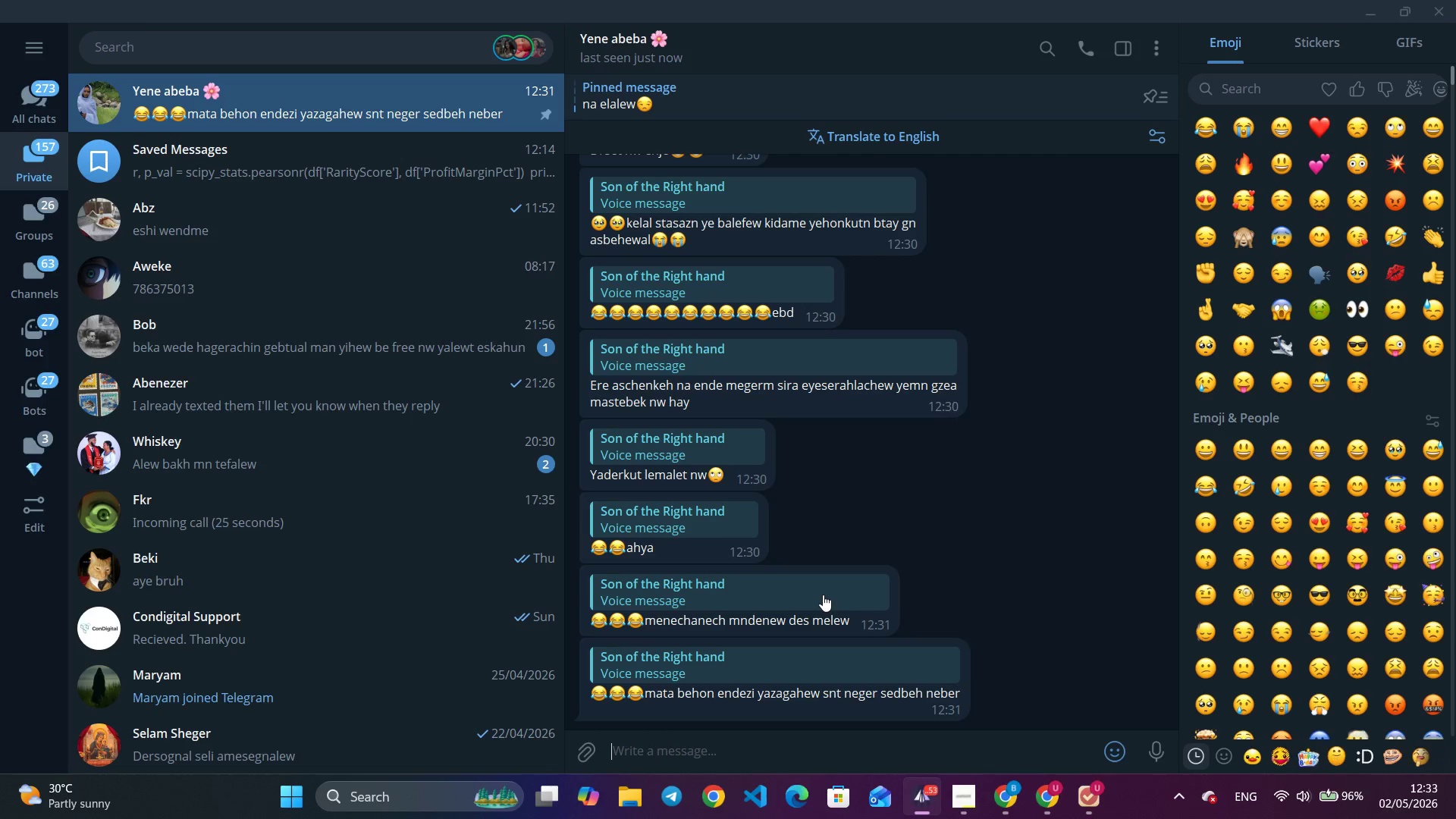 
key(Alt+Tab)